 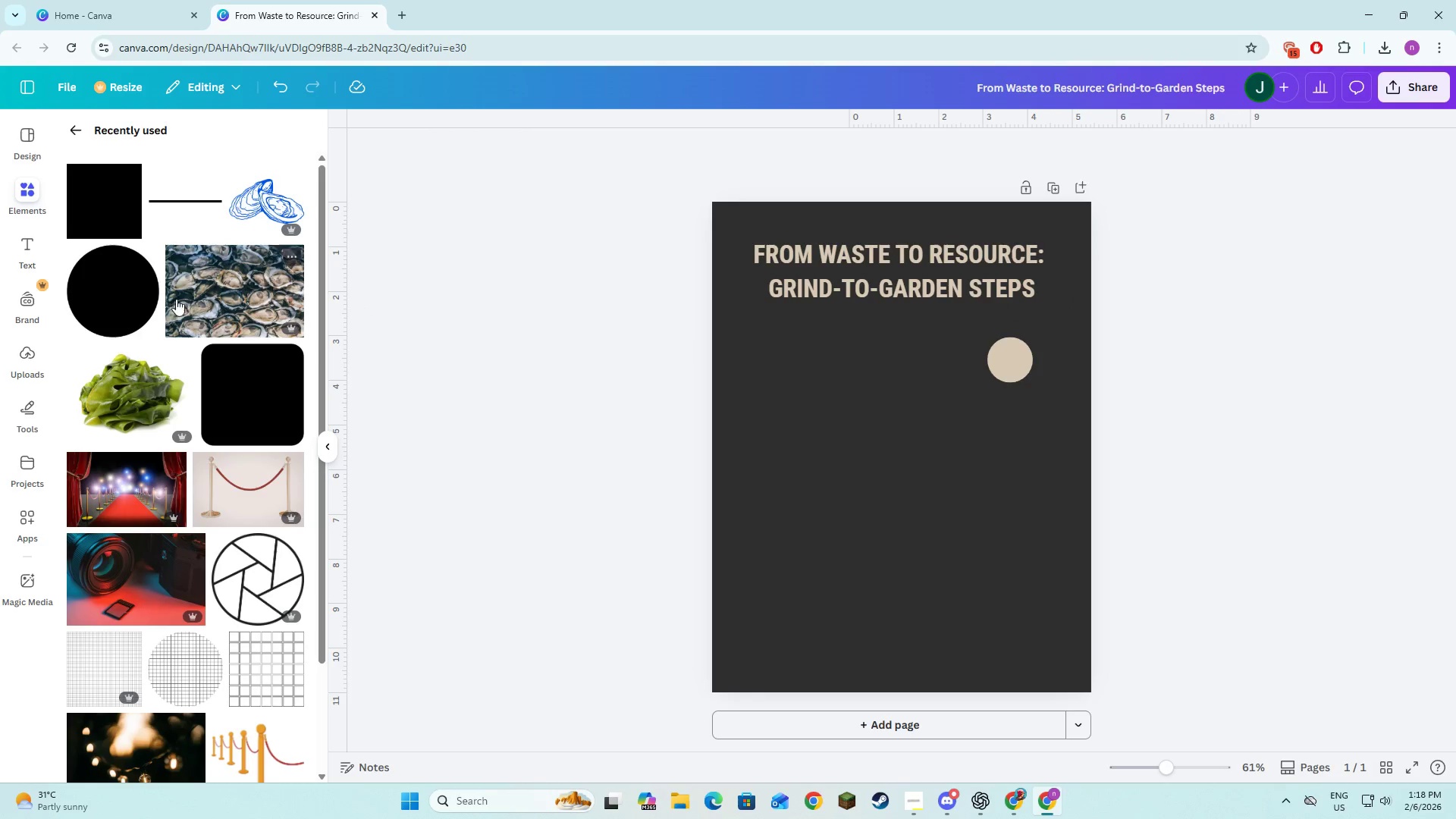 
left_click([27, 254])
 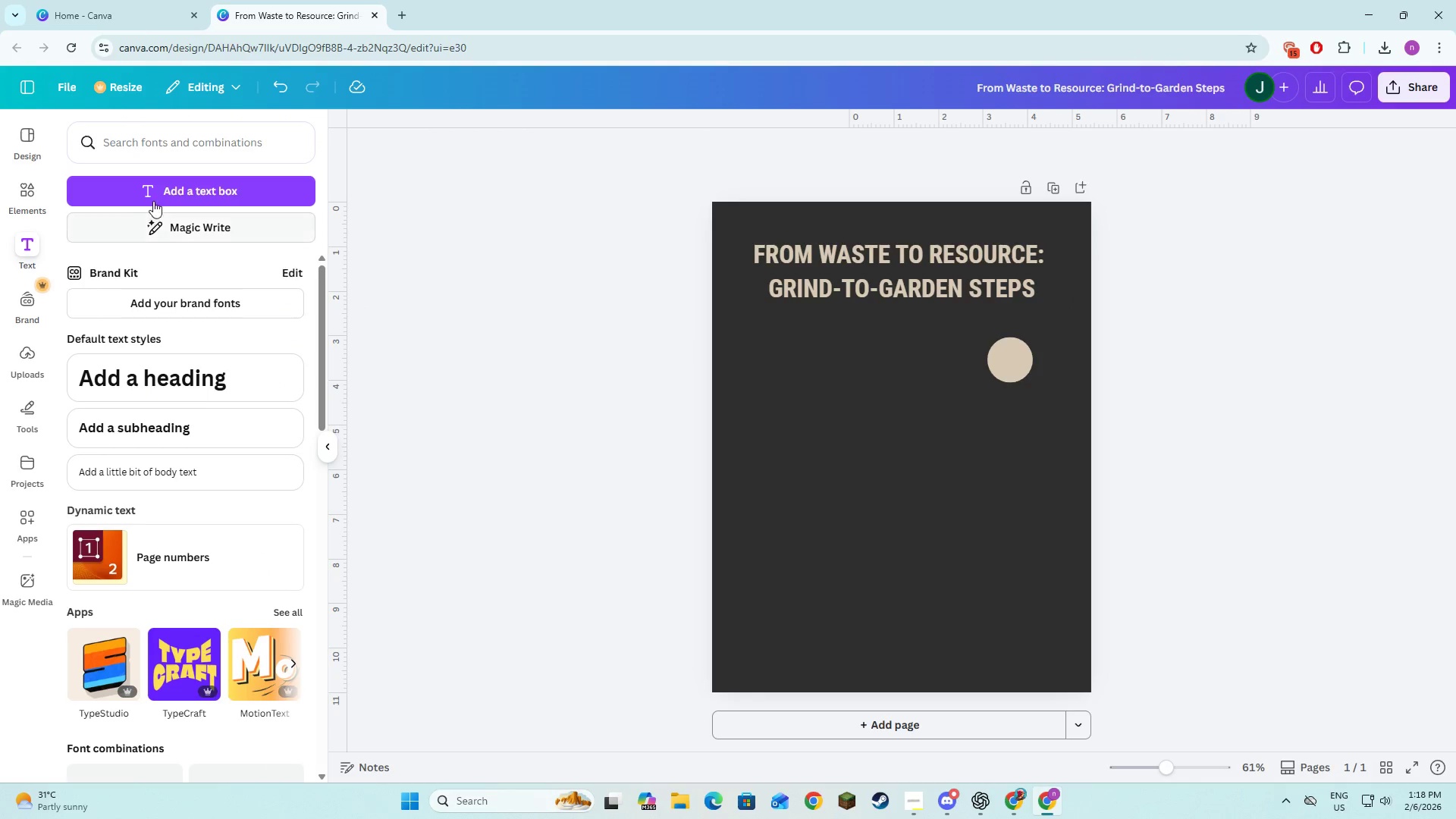 
left_click([156, 190])
 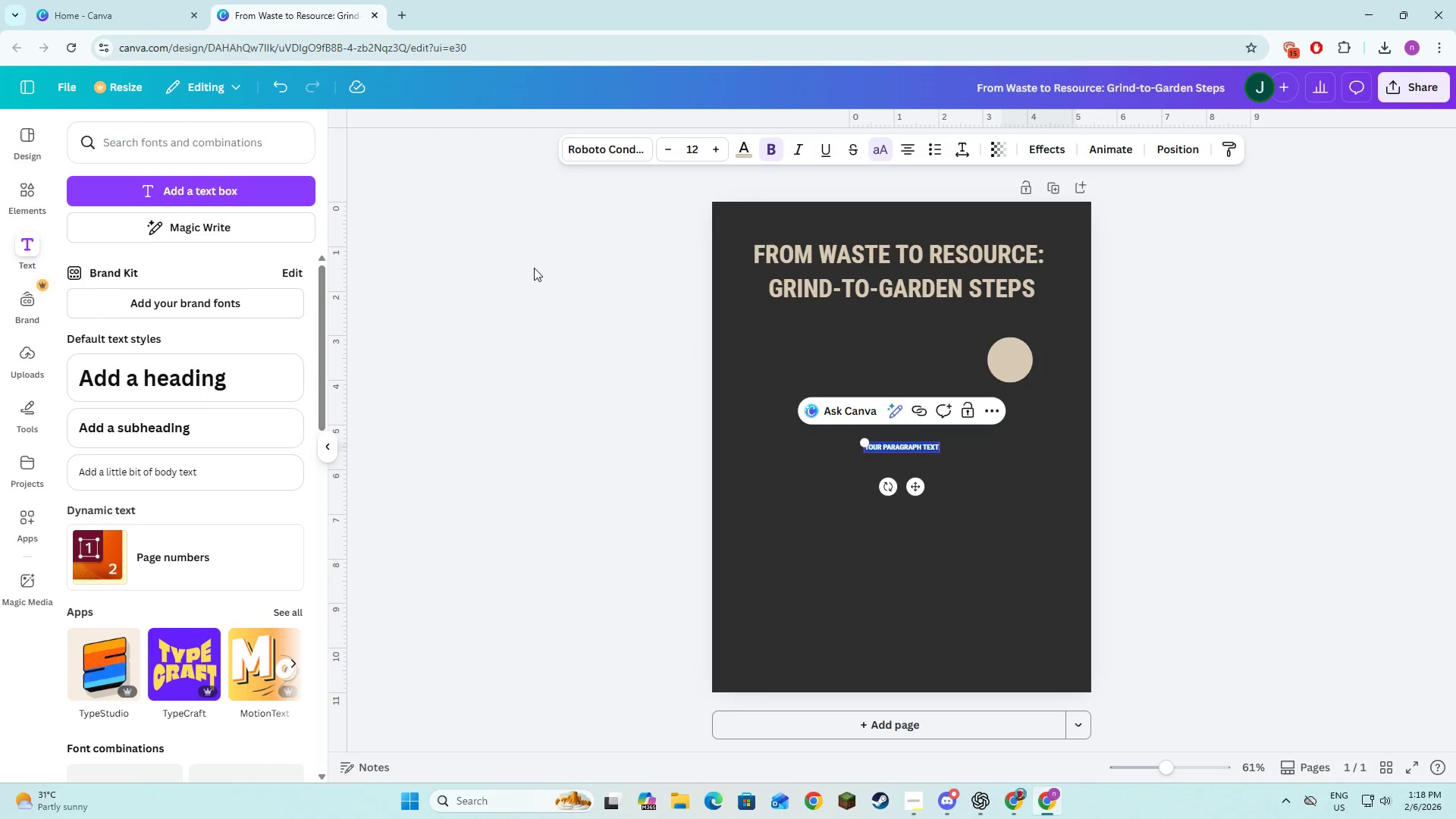 
key(1)
 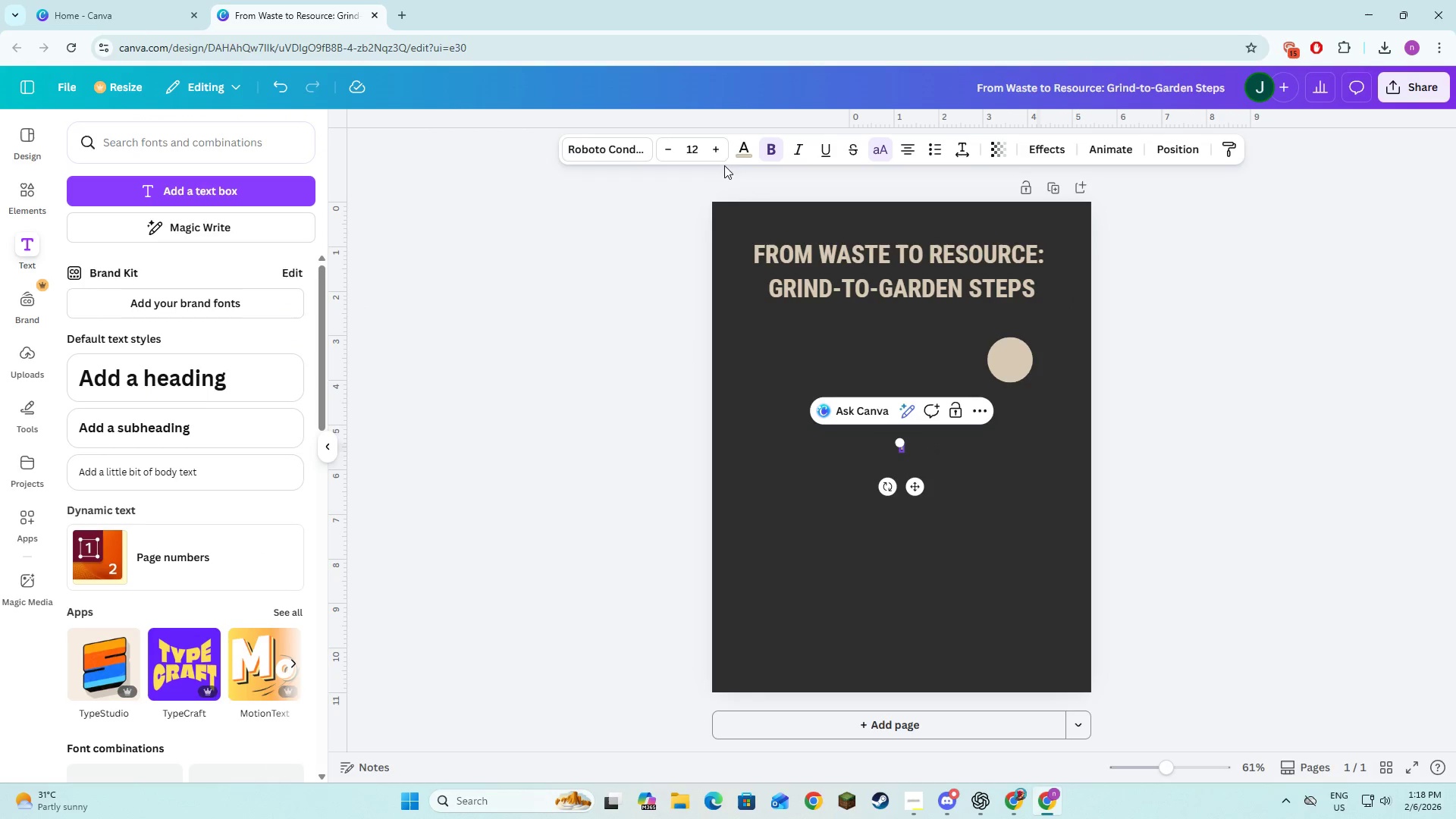 
double_click([720, 151])
 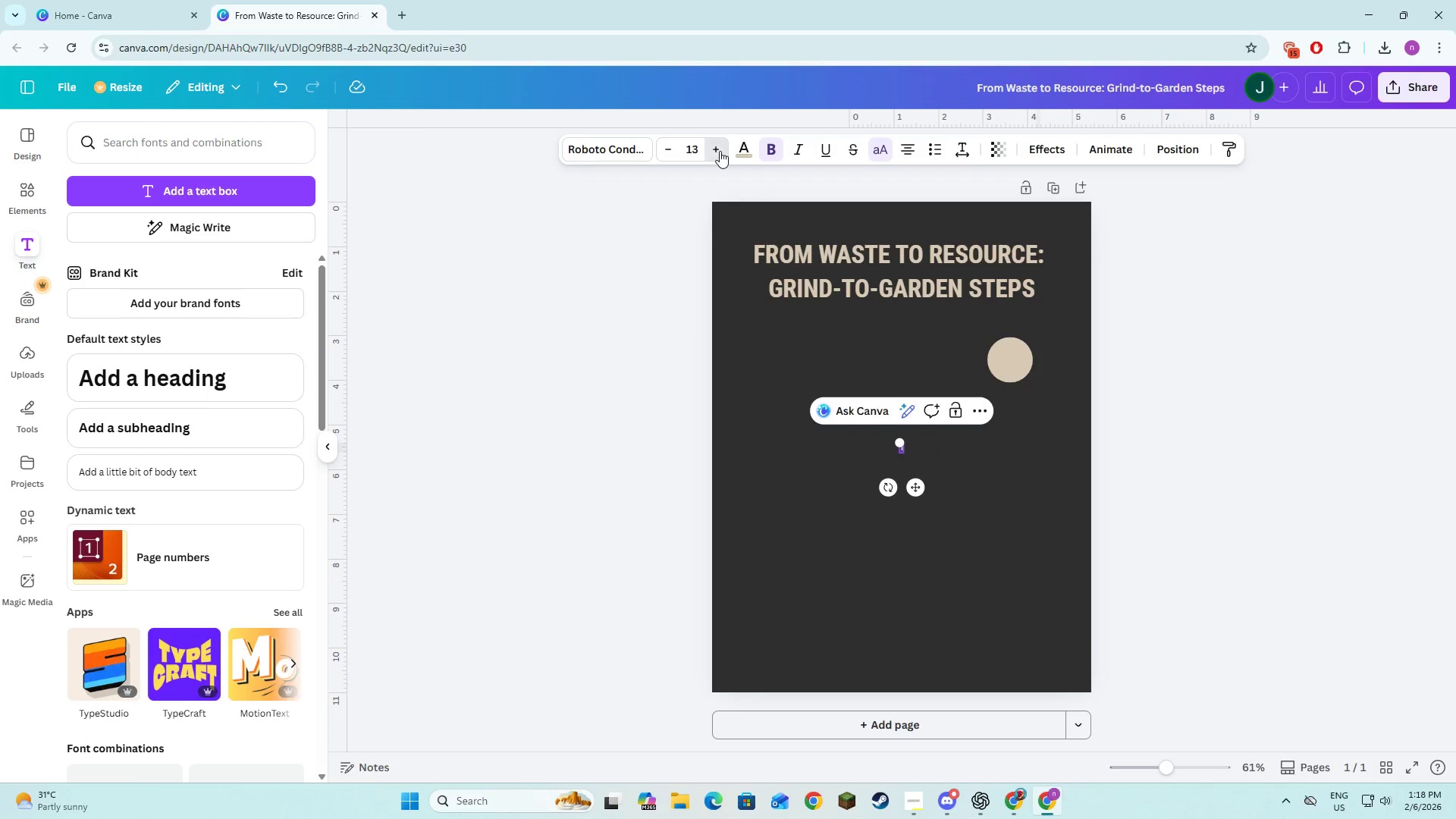 
triple_click([720, 151])
 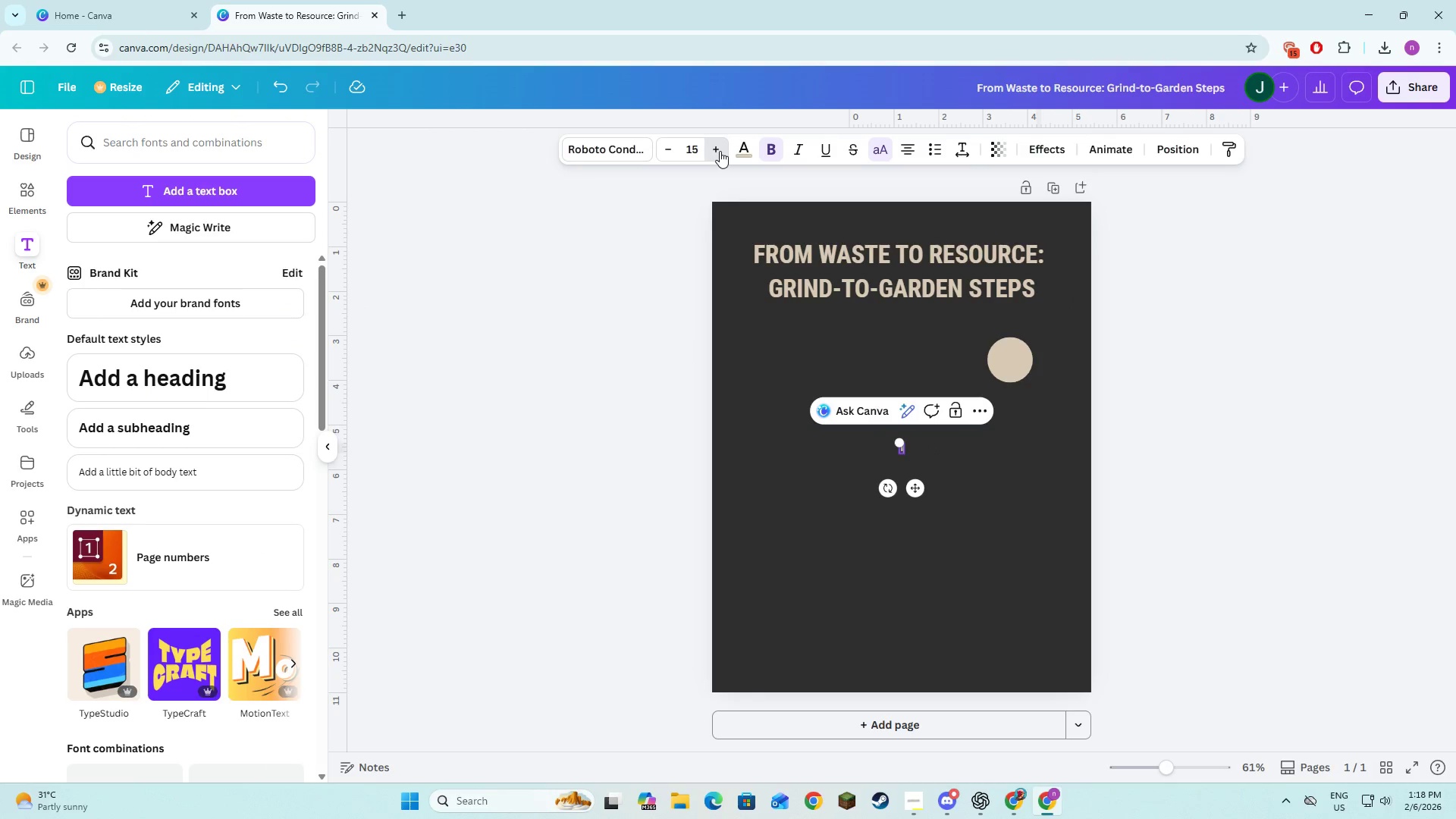 
triple_click([720, 151])
 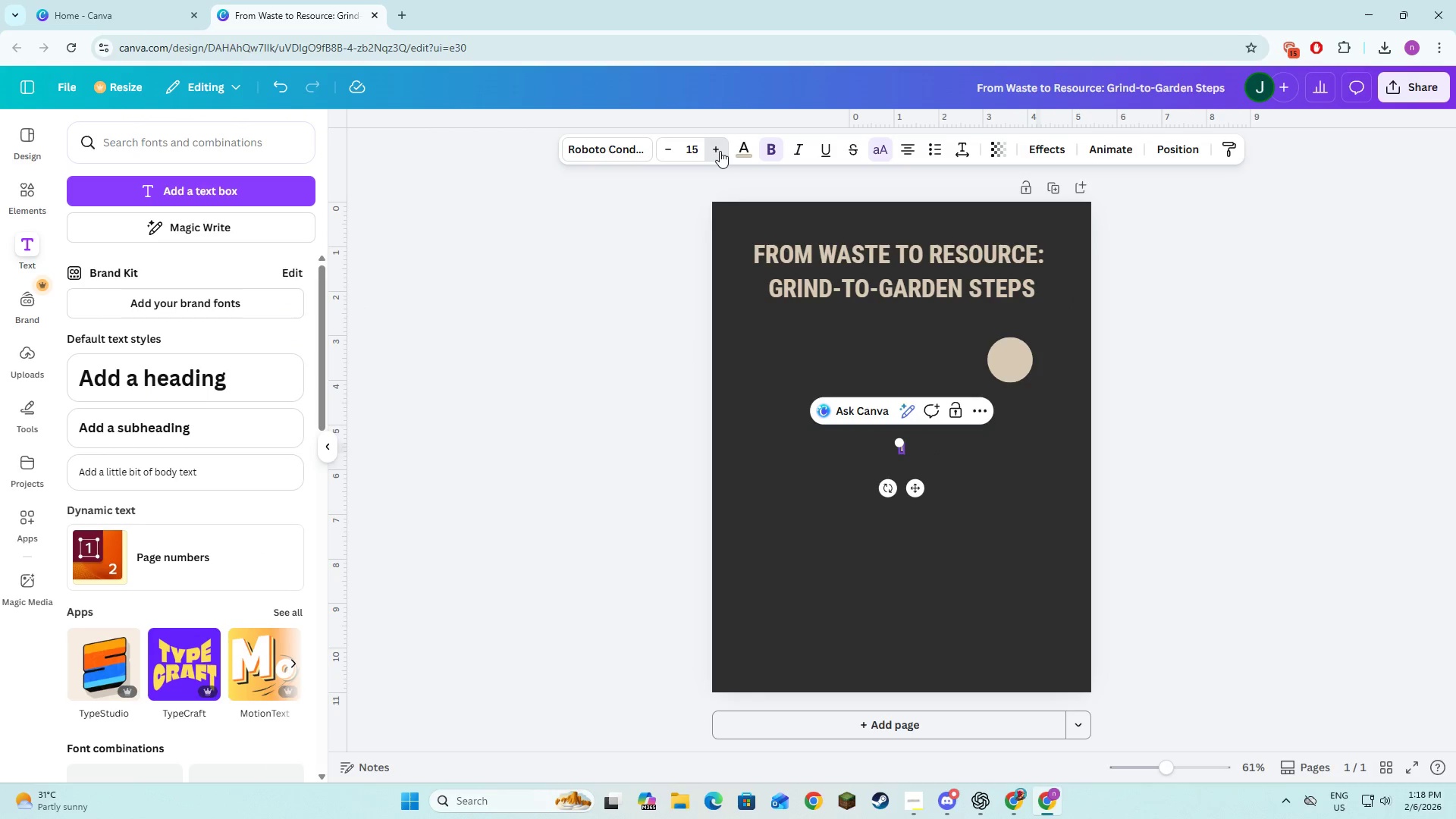 
triple_click([720, 151])
 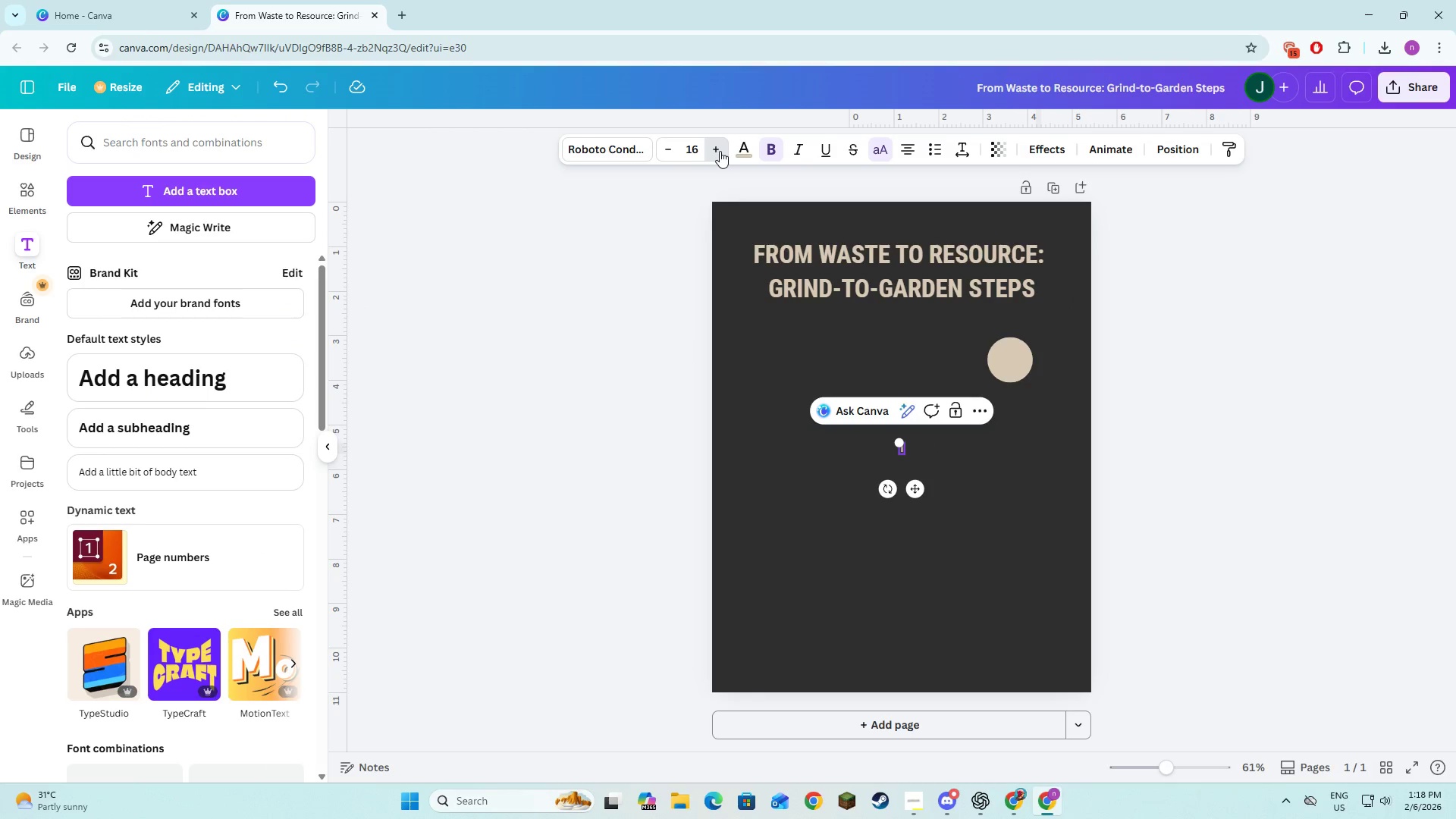 
triple_click([720, 151])
 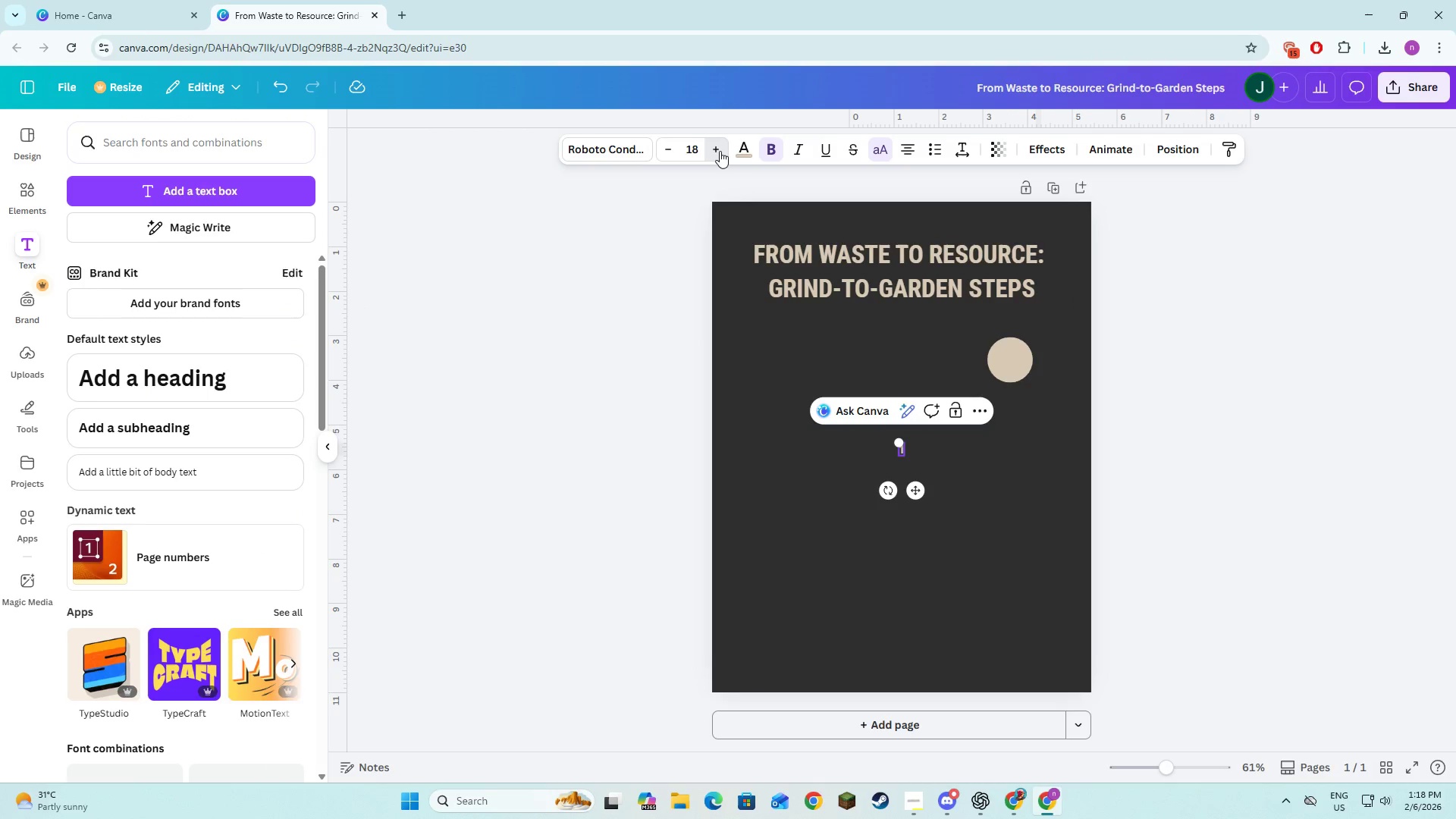 
triple_click([720, 151])
 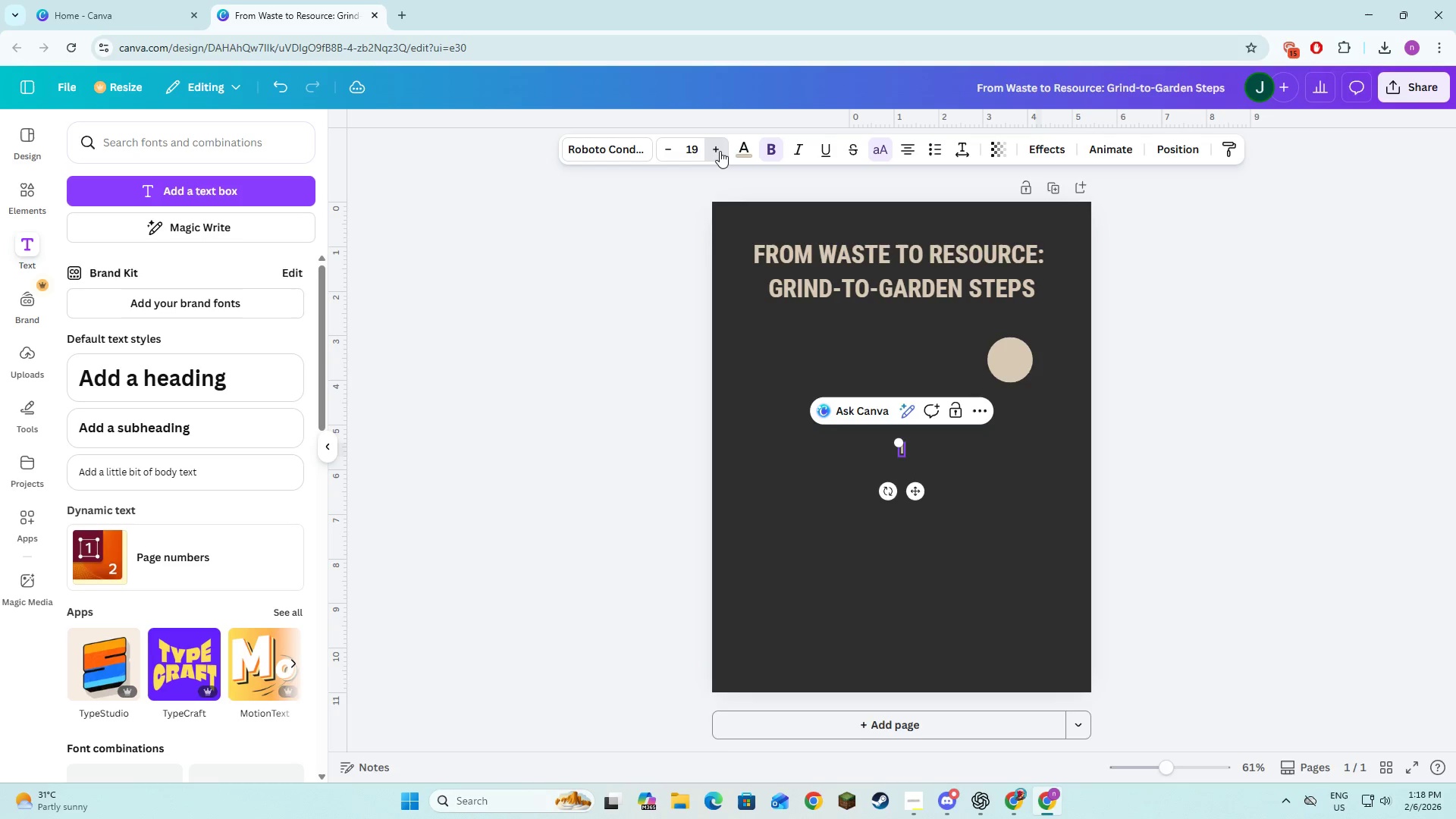 
triple_click([720, 151])
 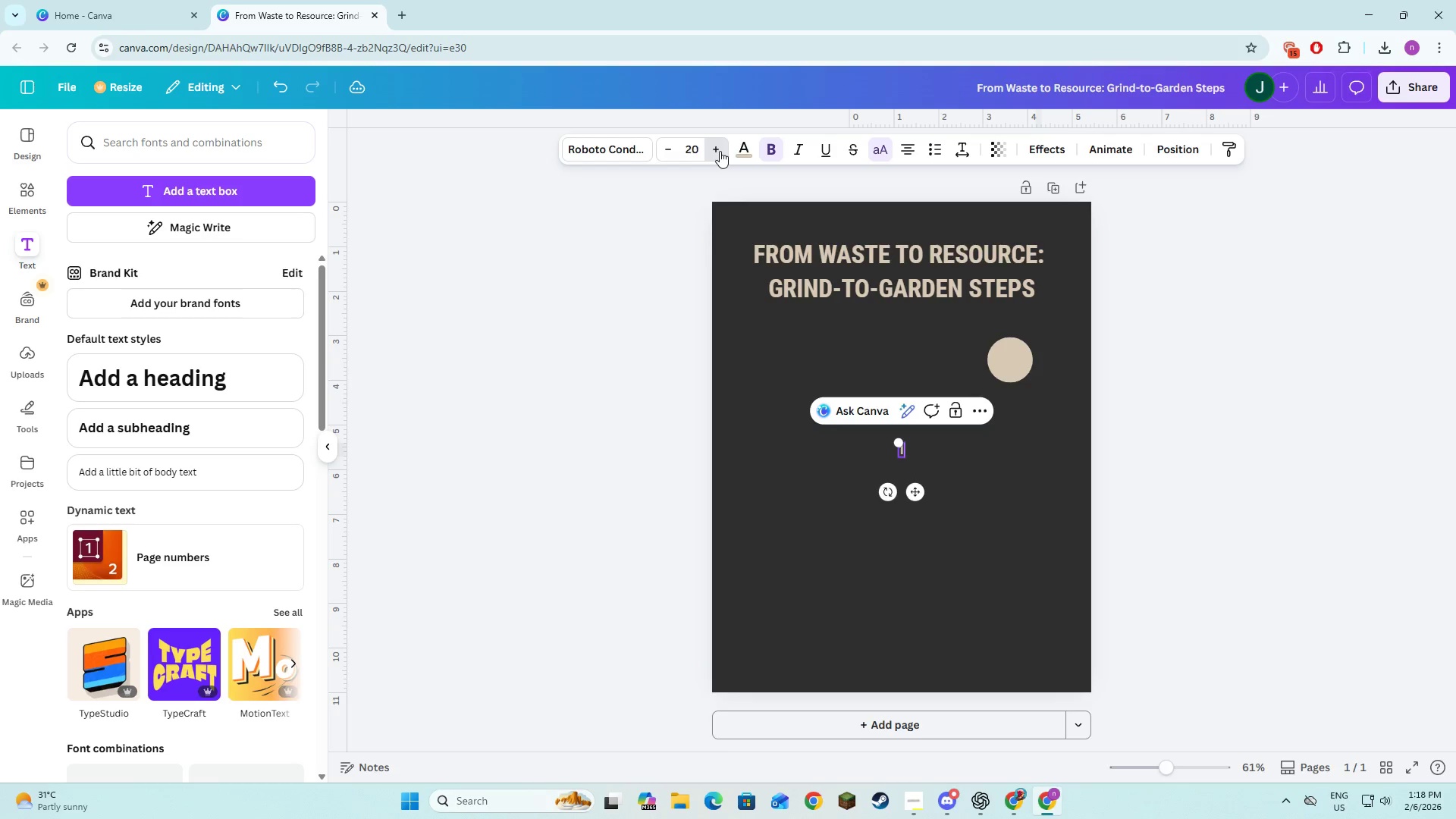 
triple_click([720, 151])
 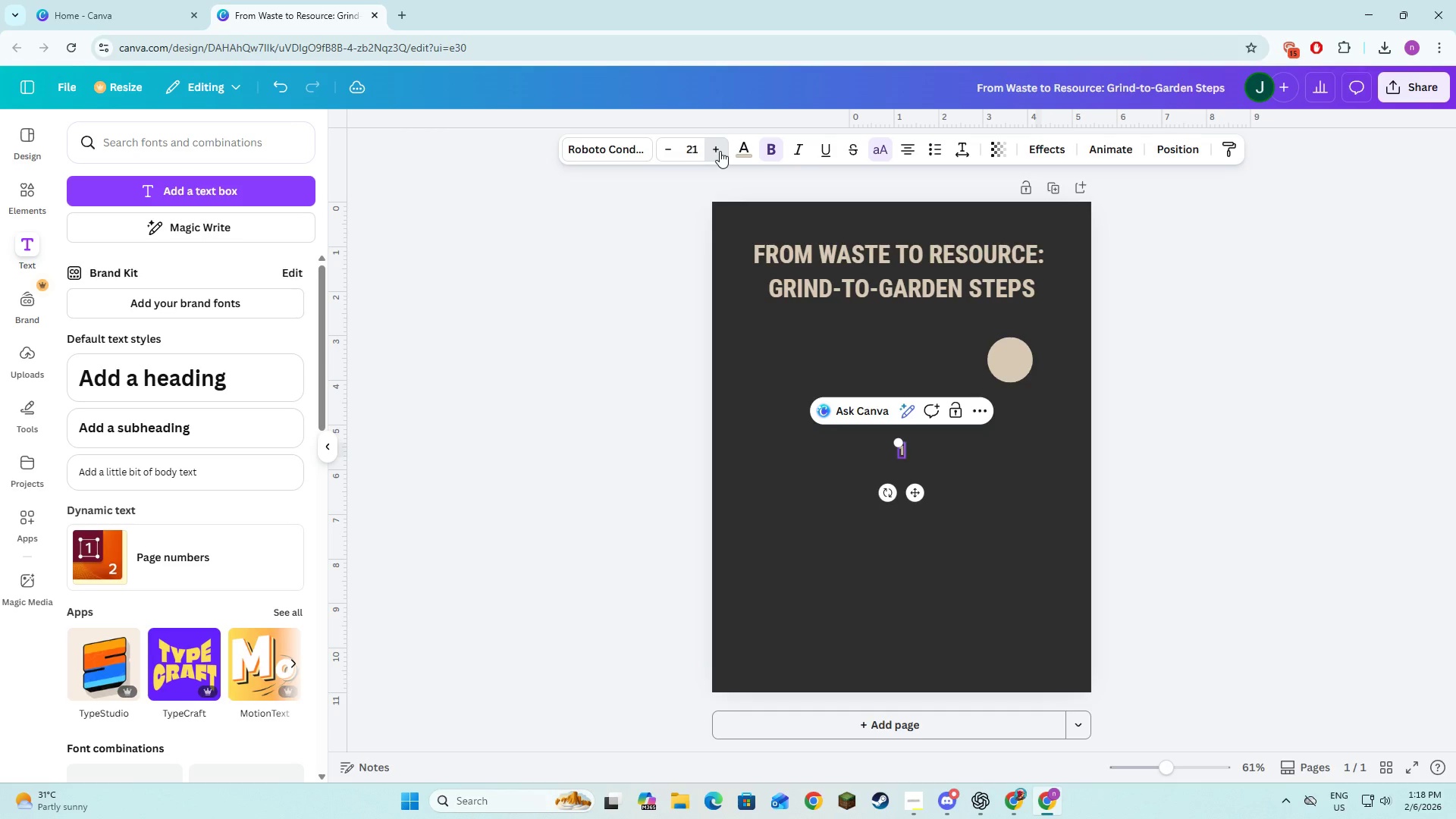 
triple_click([720, 151])
 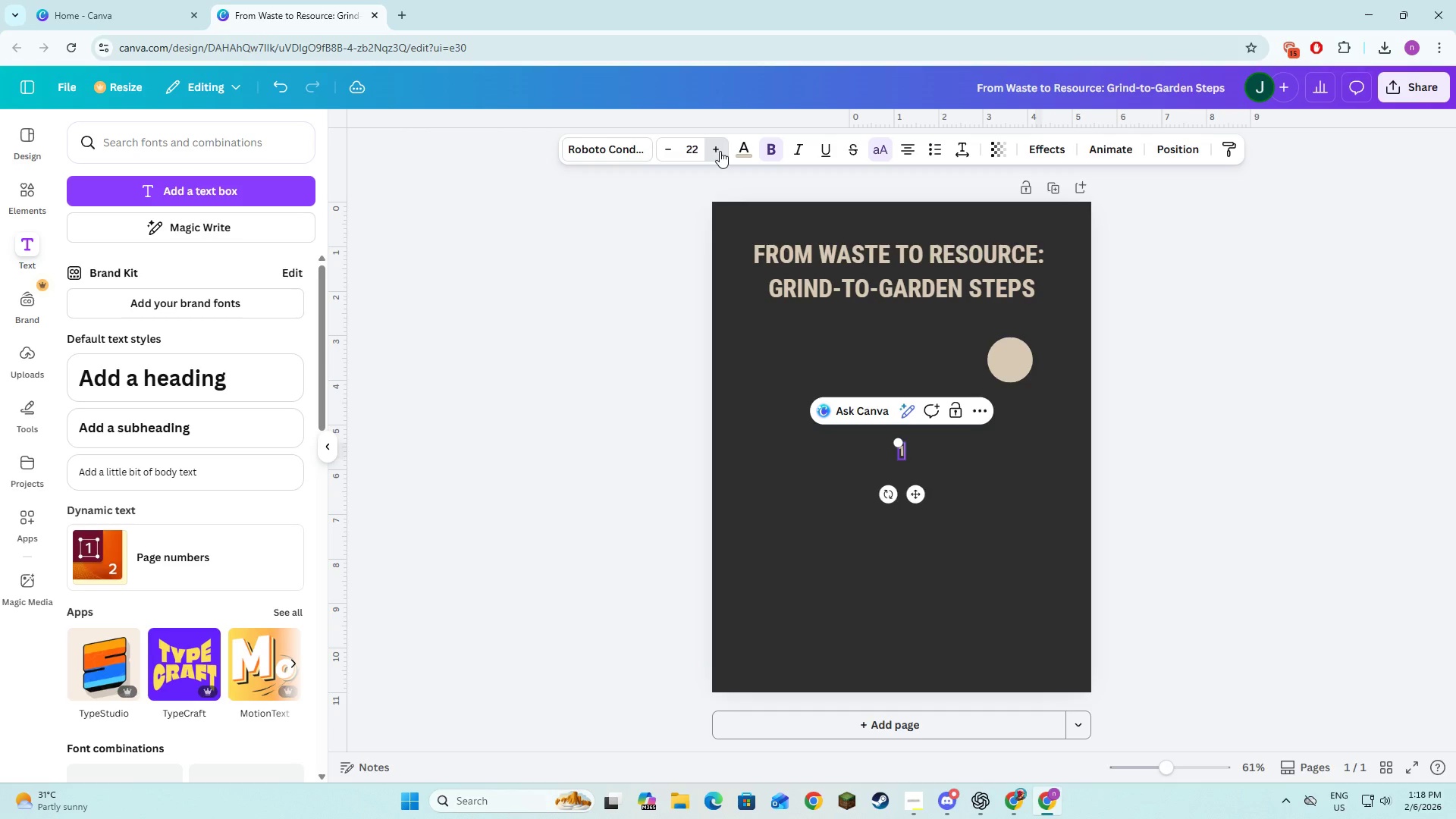 
triple_click([720, 151])
 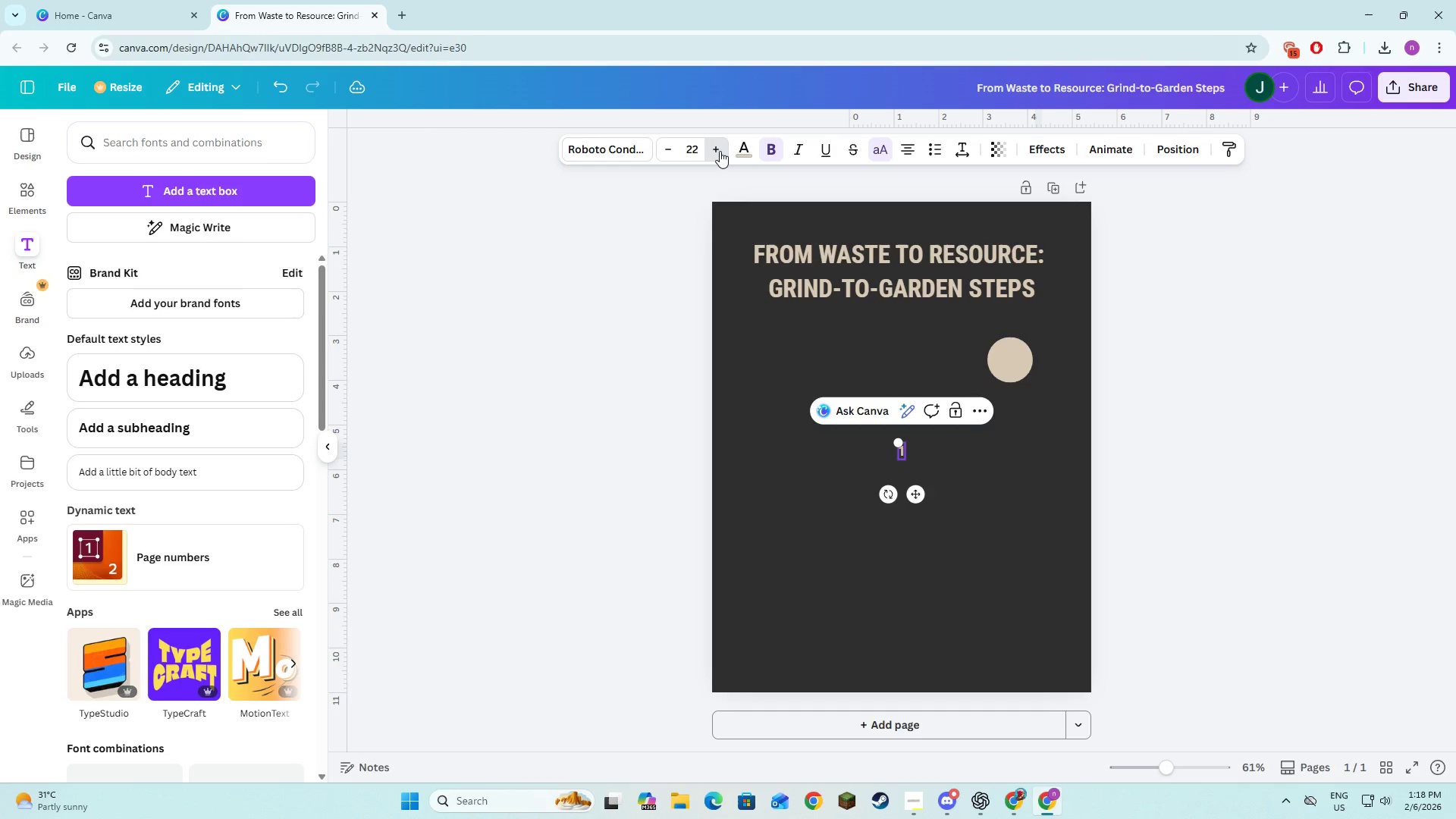 
triple_click([720, 151])
 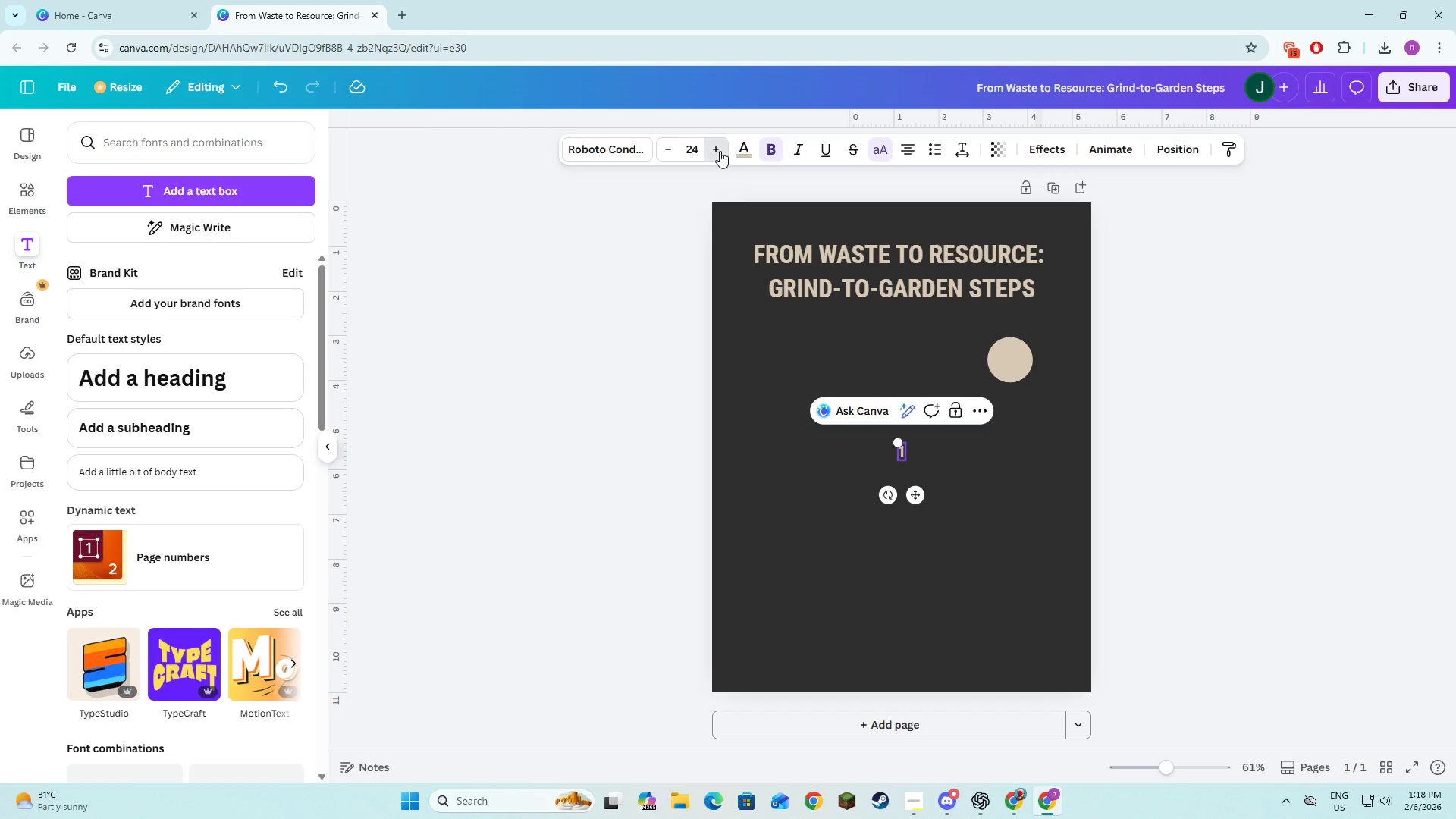 
double_click([720, 151])
 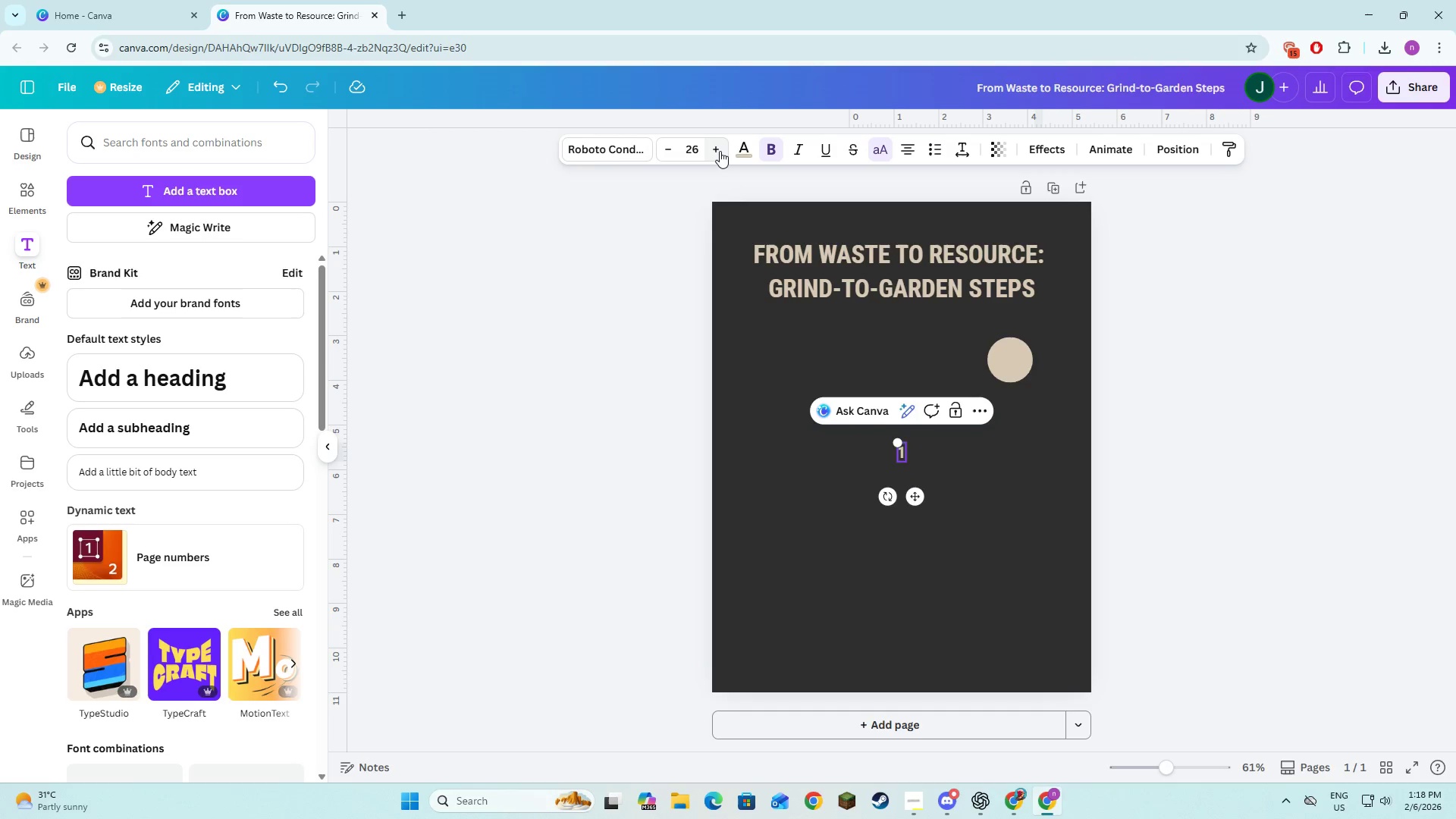 
double_click([720, 151])
 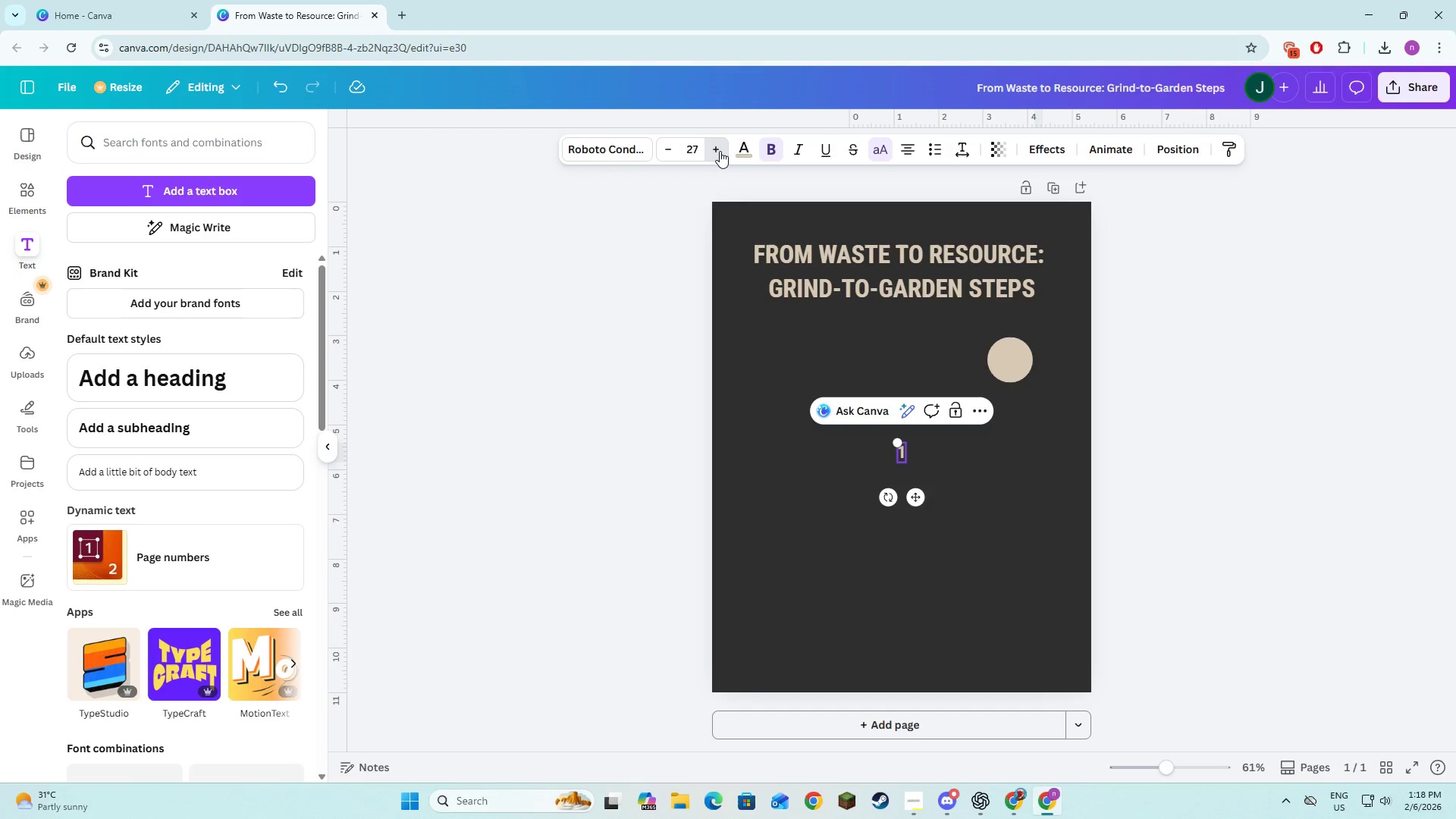 
triple_click([720, 151])
 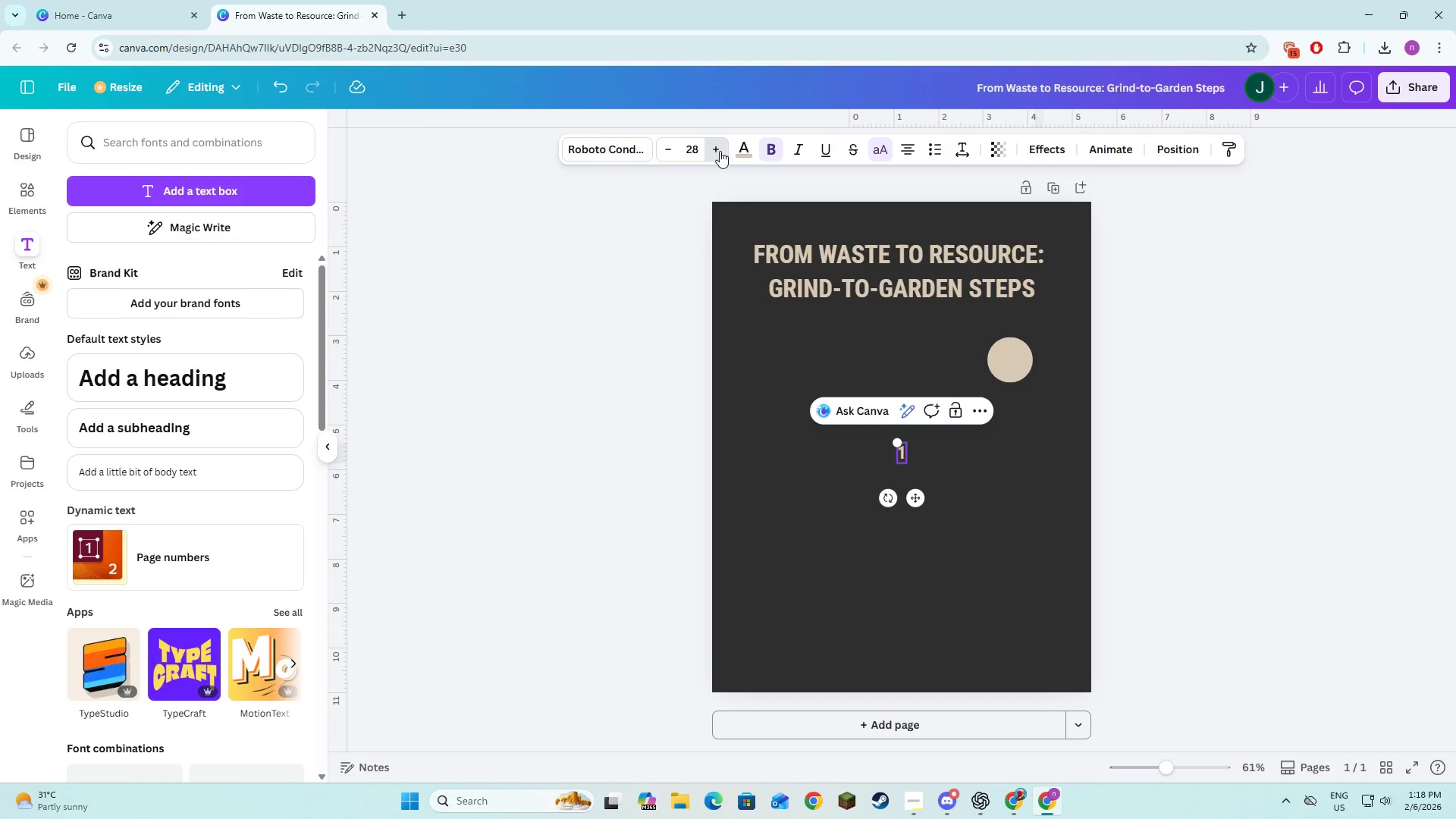 
triple_click([720, 151])
 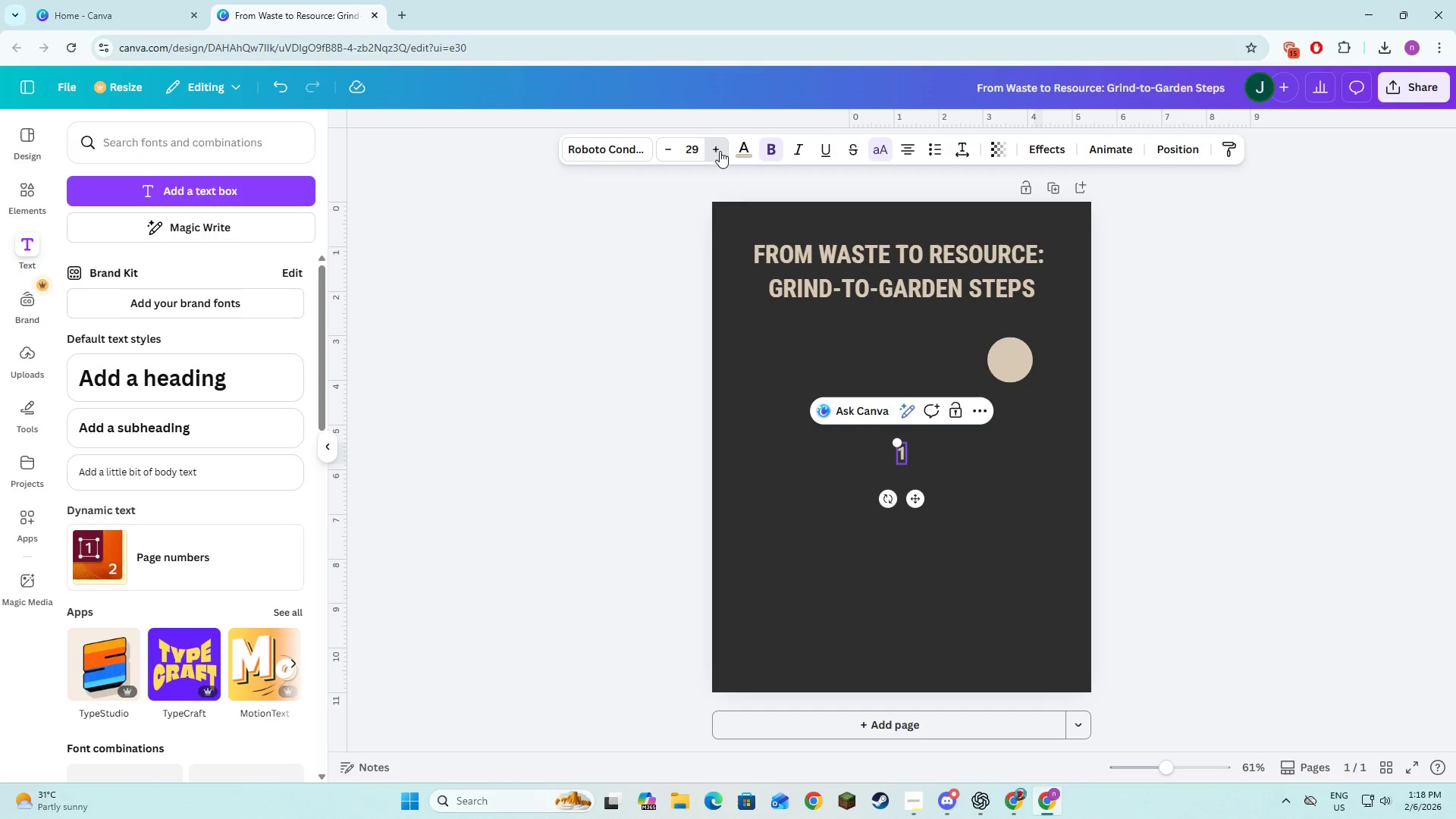 
triple_click([720, 151])
 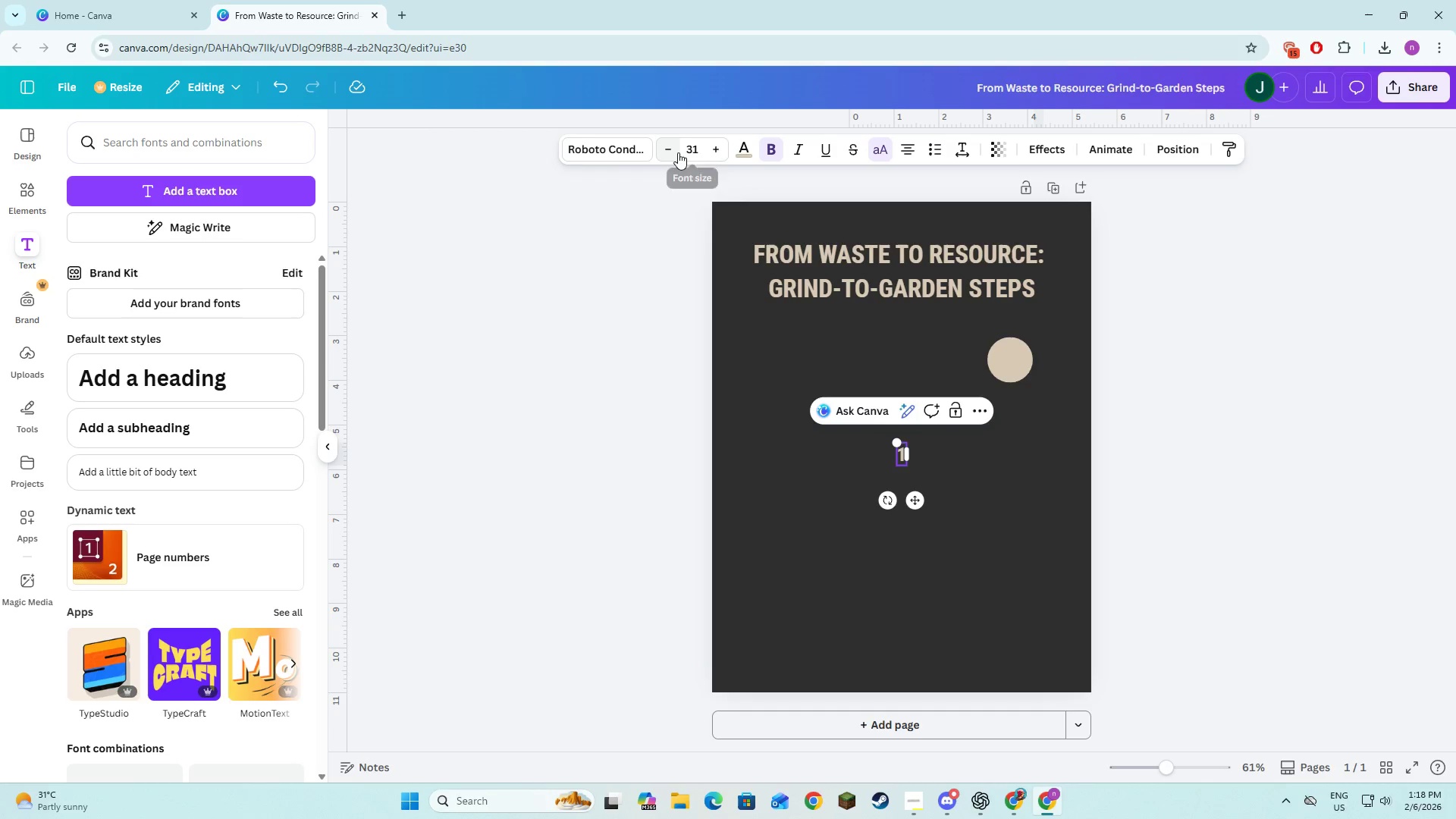 
left_click([672, 152])
 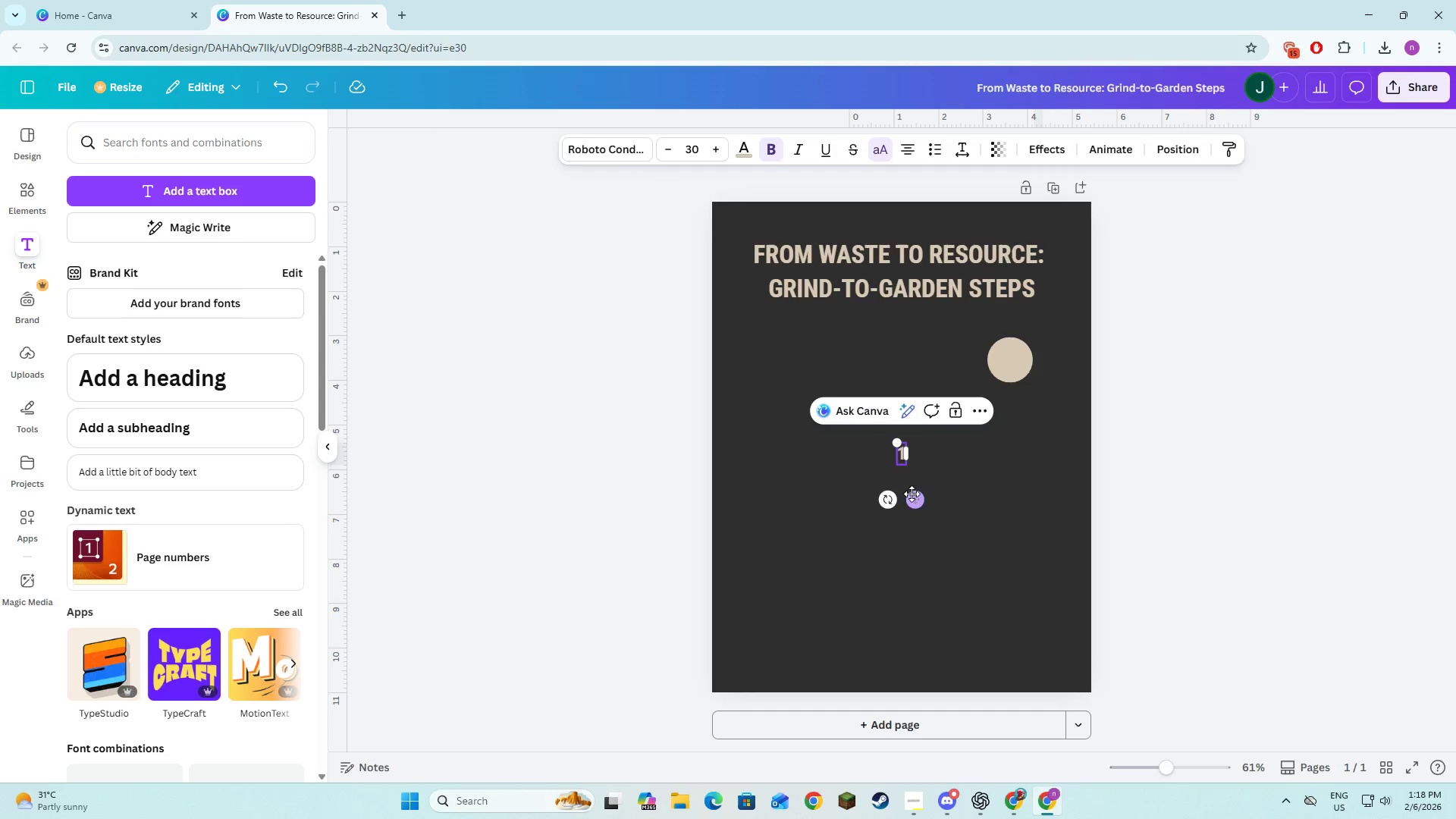 
left_click_drag(start_coordinate=[913, 500], to_coordinate=[1021, 410])
 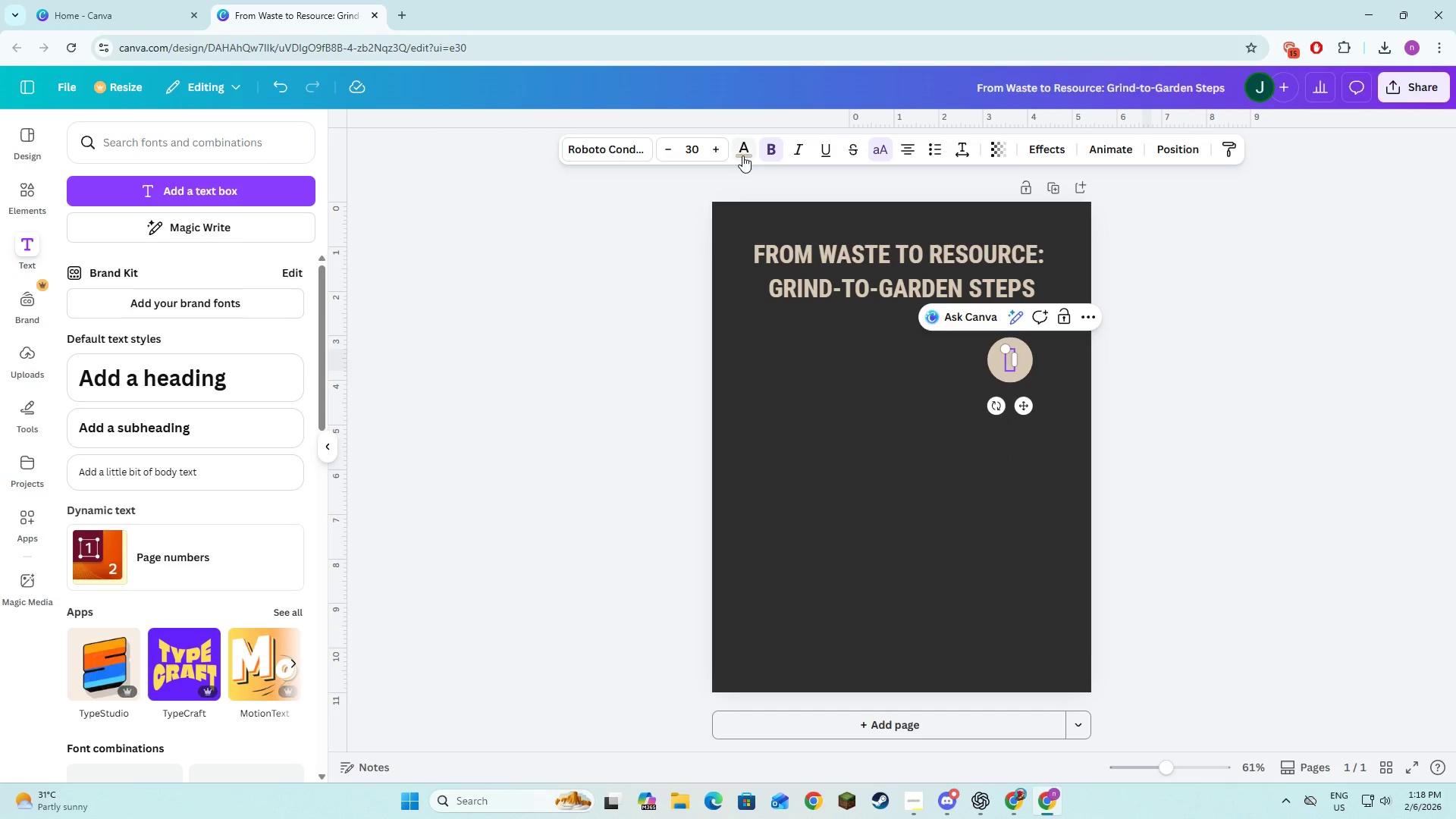 
left_click([742, 155])
 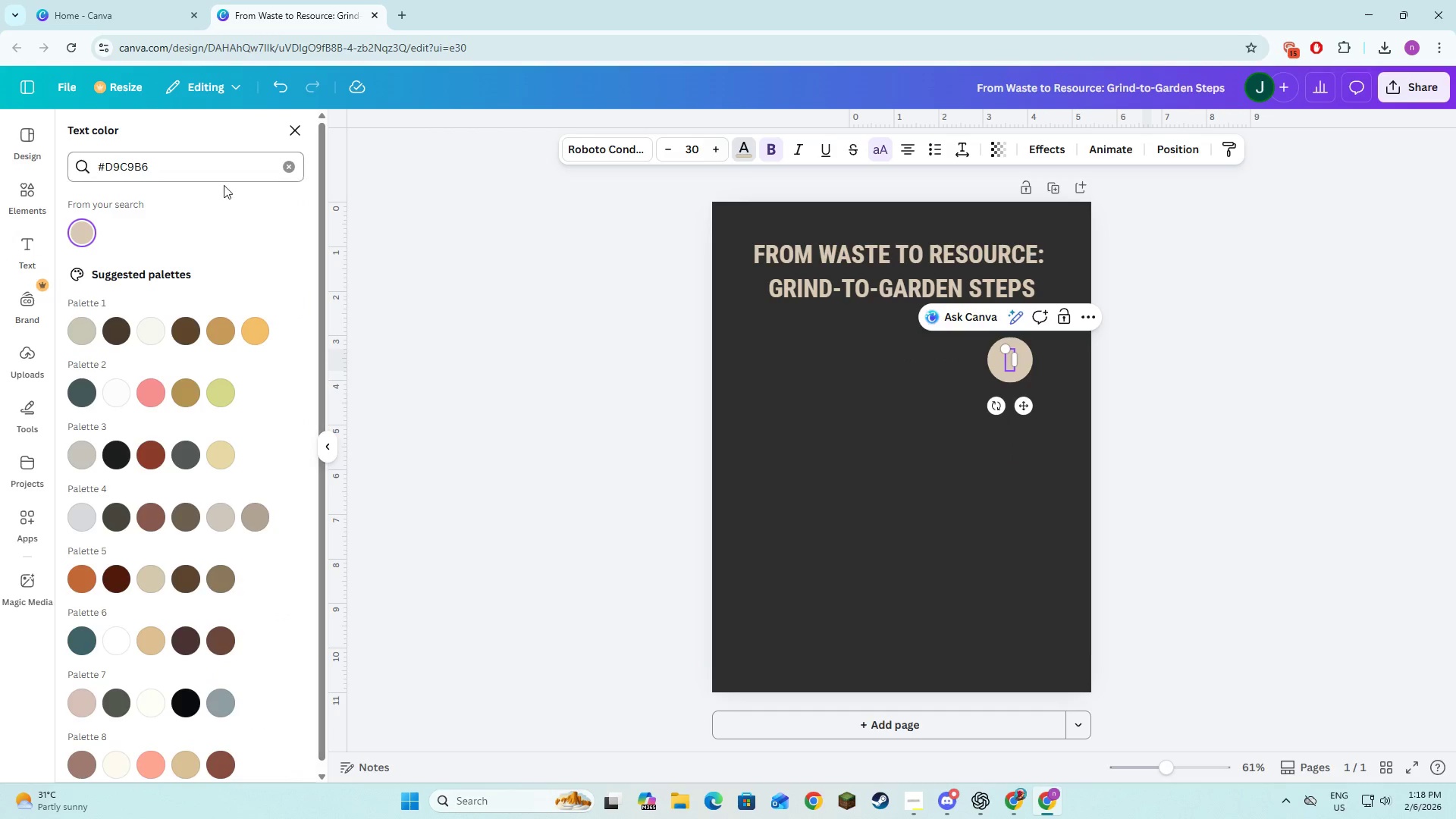 
key(Alt+AltLeft)
 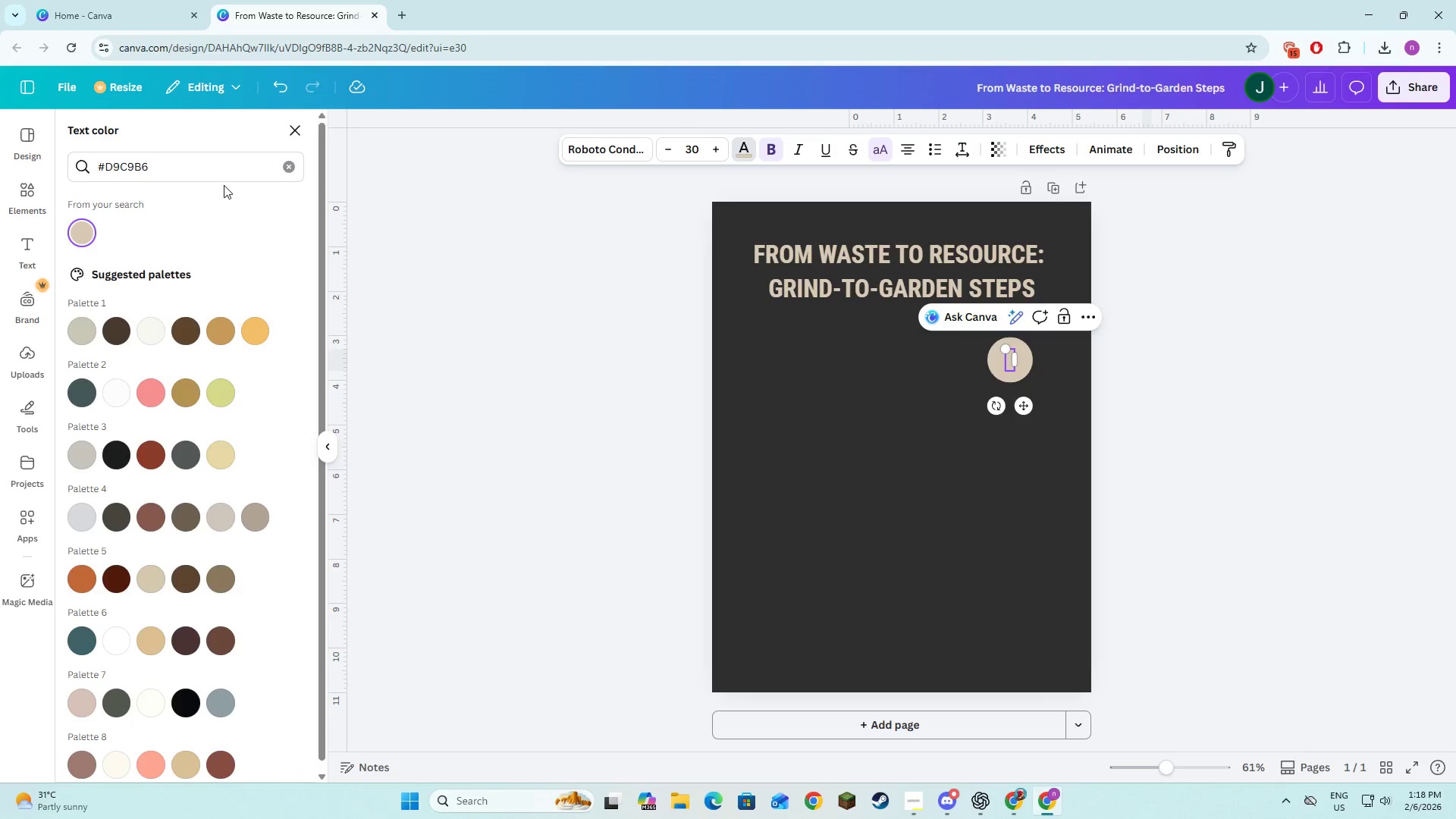 
key(Alt+Tab)